 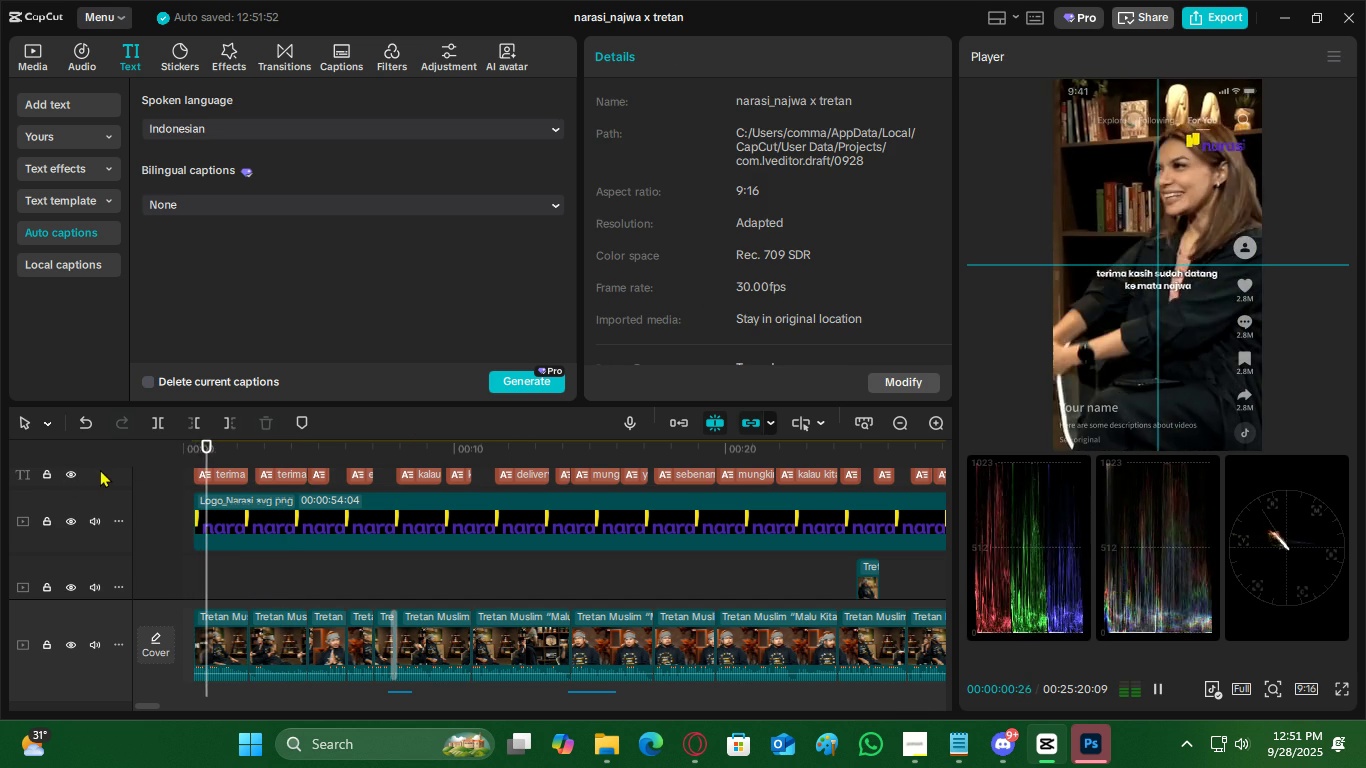 
key(Space)
 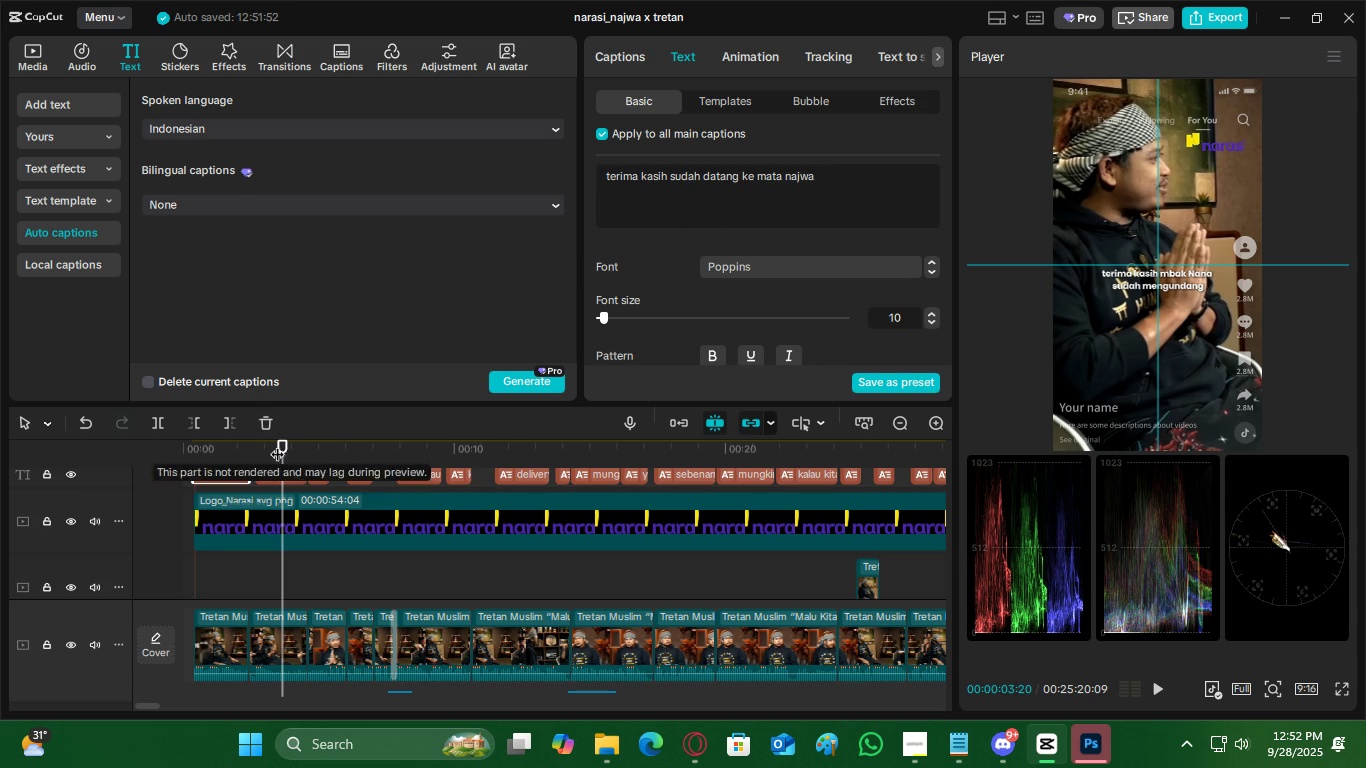 
left_click([226, 451])
 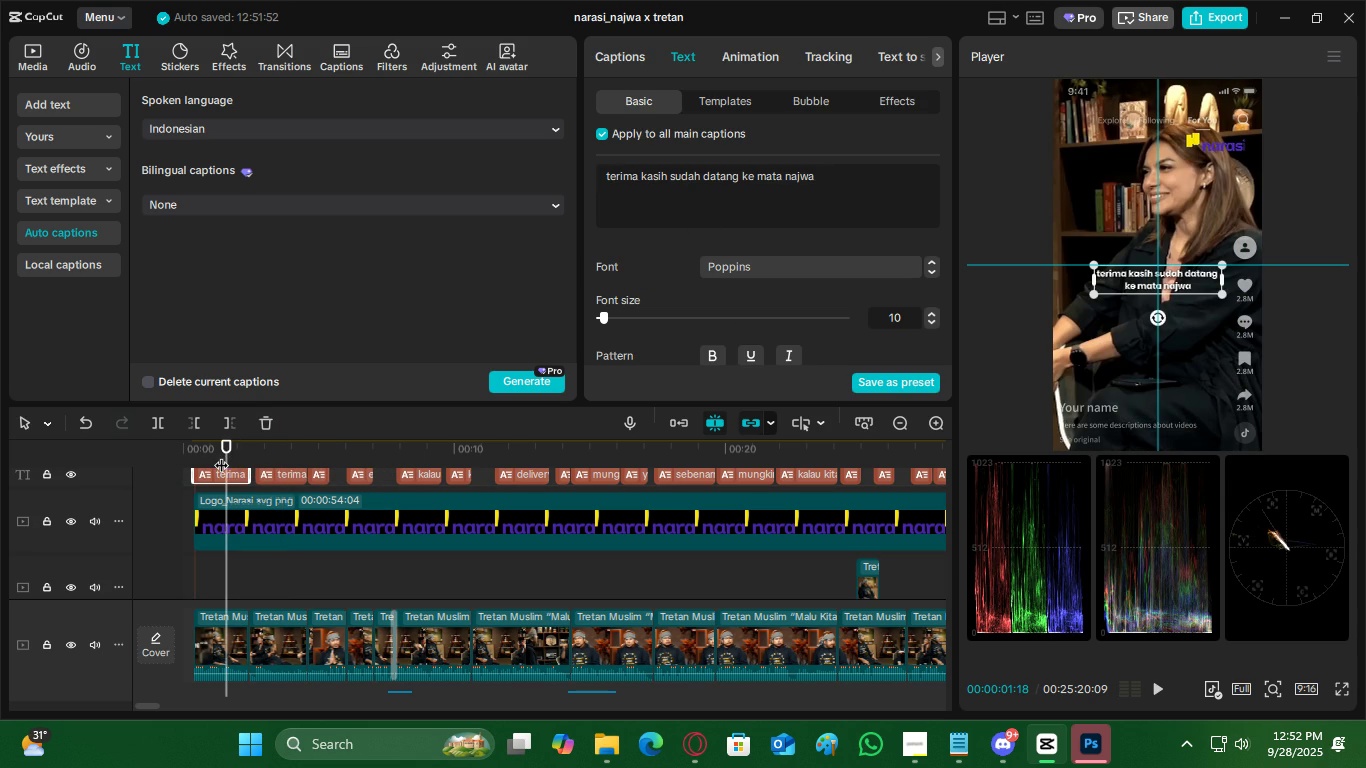 
left_click([262, 450])
 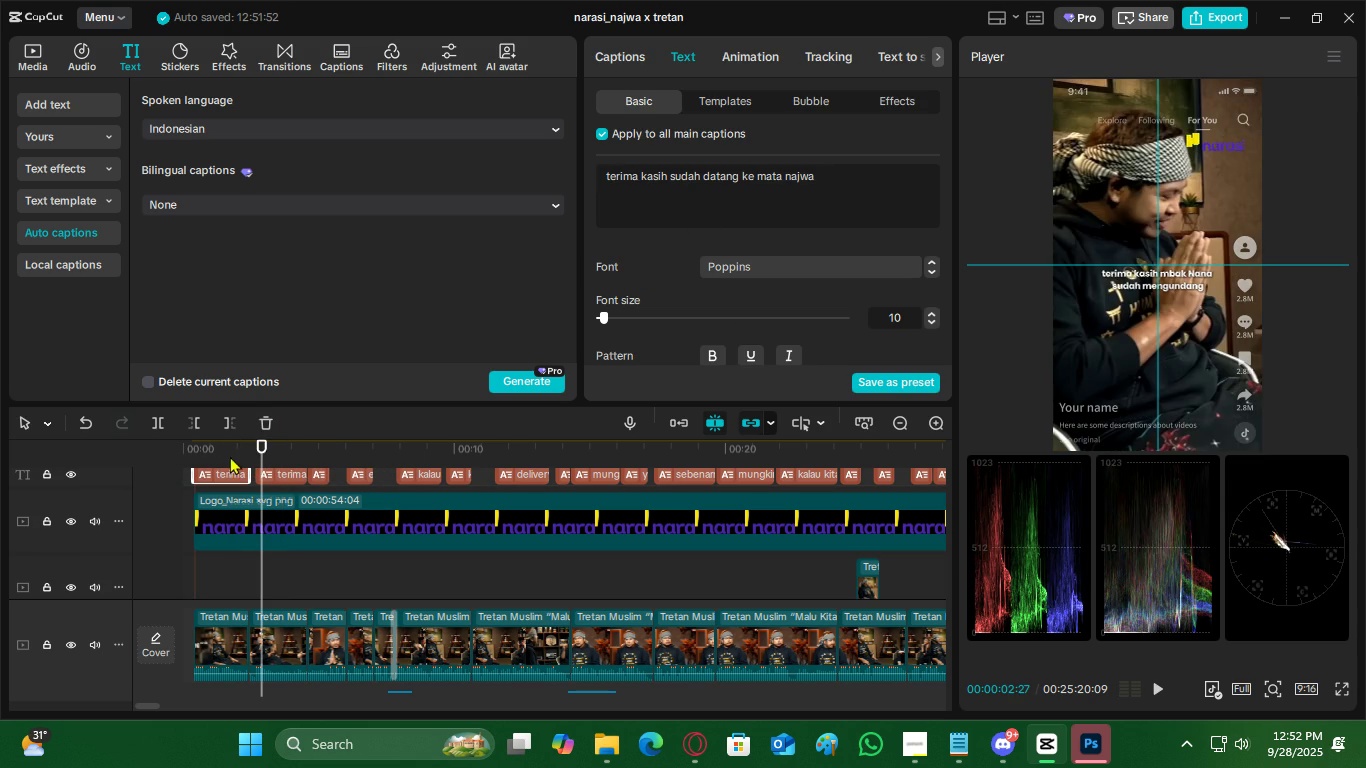 
left_click([230, 456])
 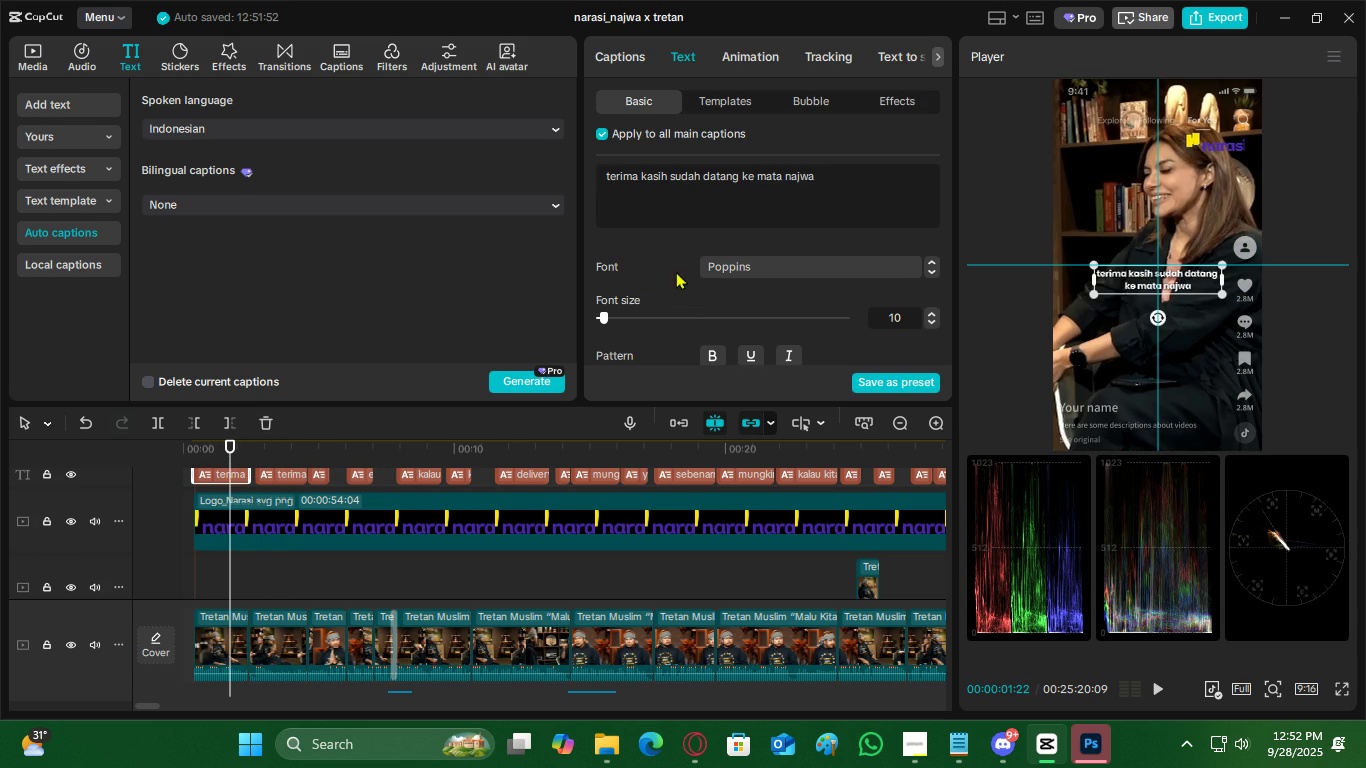 
scroll: coordinate [689, 338], scroll_direction: down, amount: 3.0
 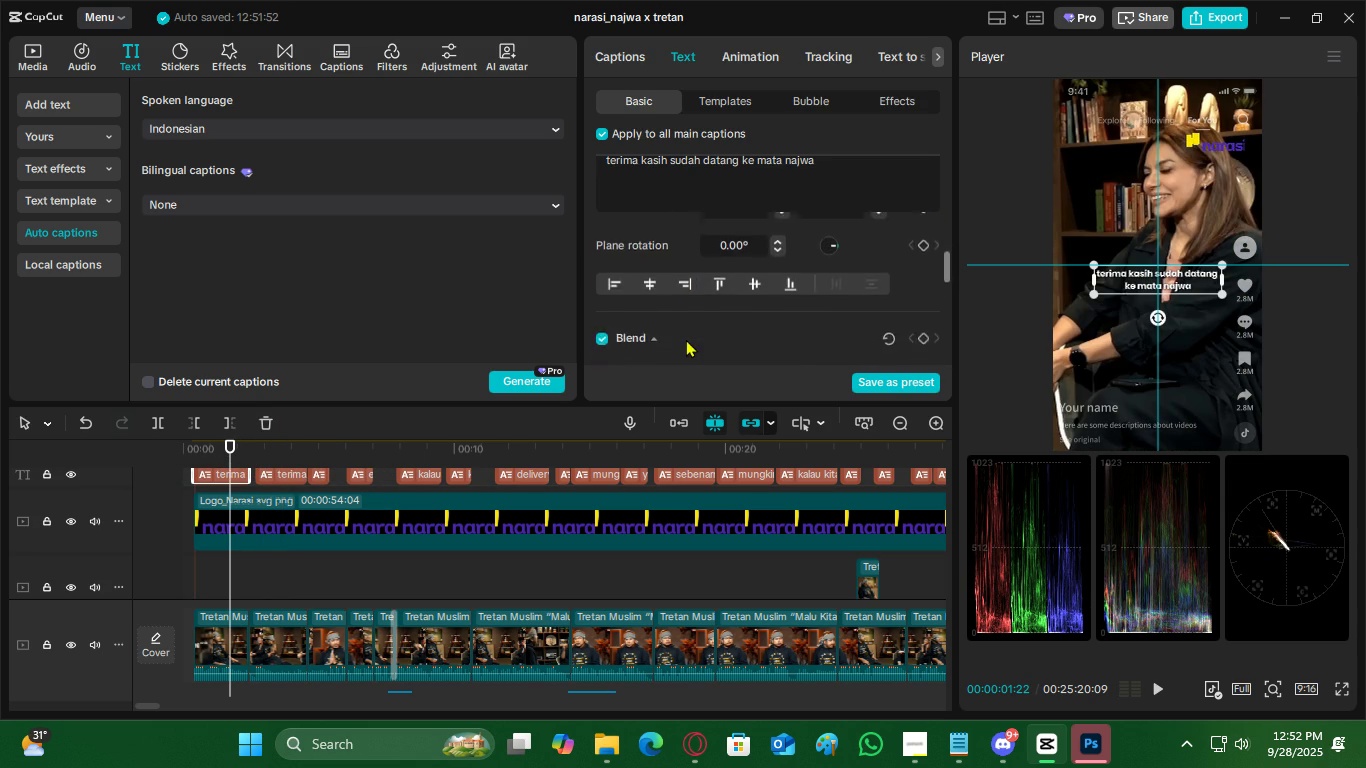 
scroll: coordinate [684, 339], scroll_direction: up, amount: 3.0
 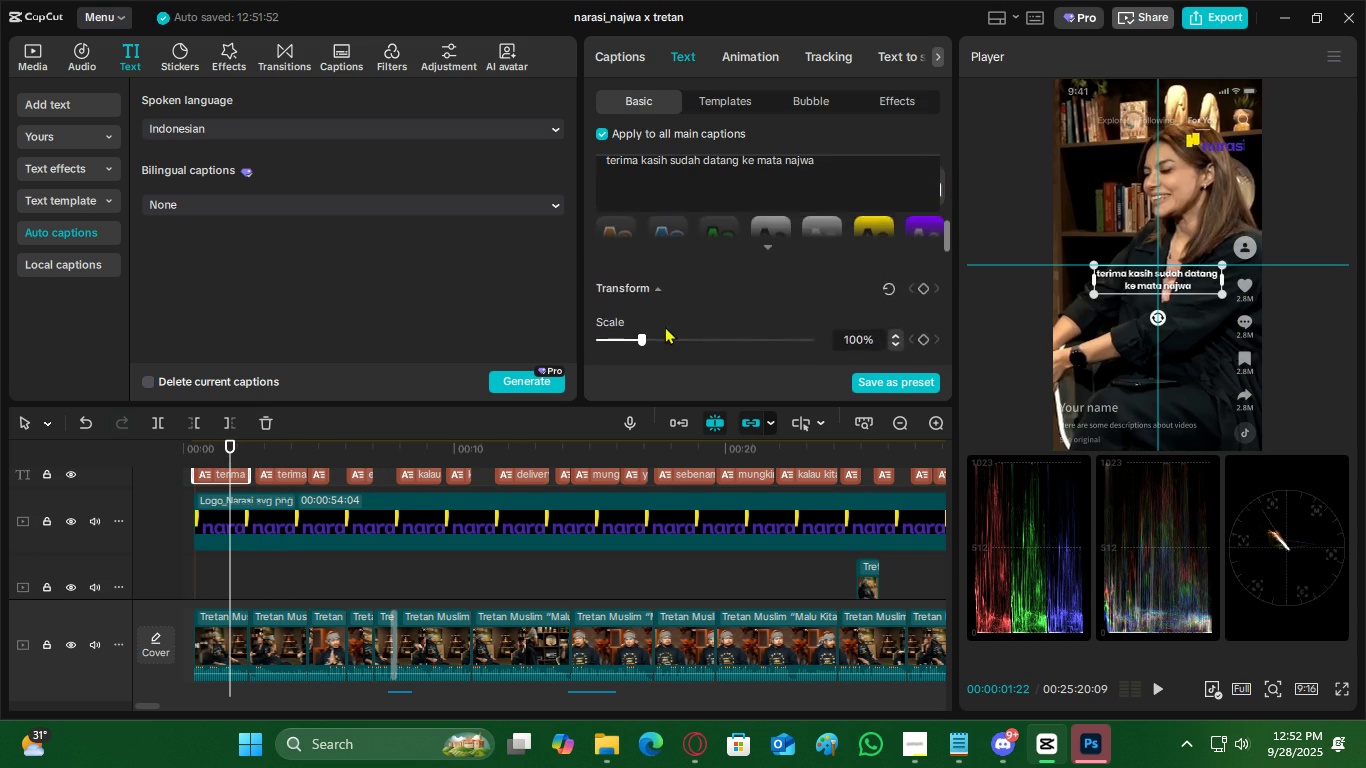 
scroll: coordinate [665, 326], scroll_direction: down, amount: 5.0
 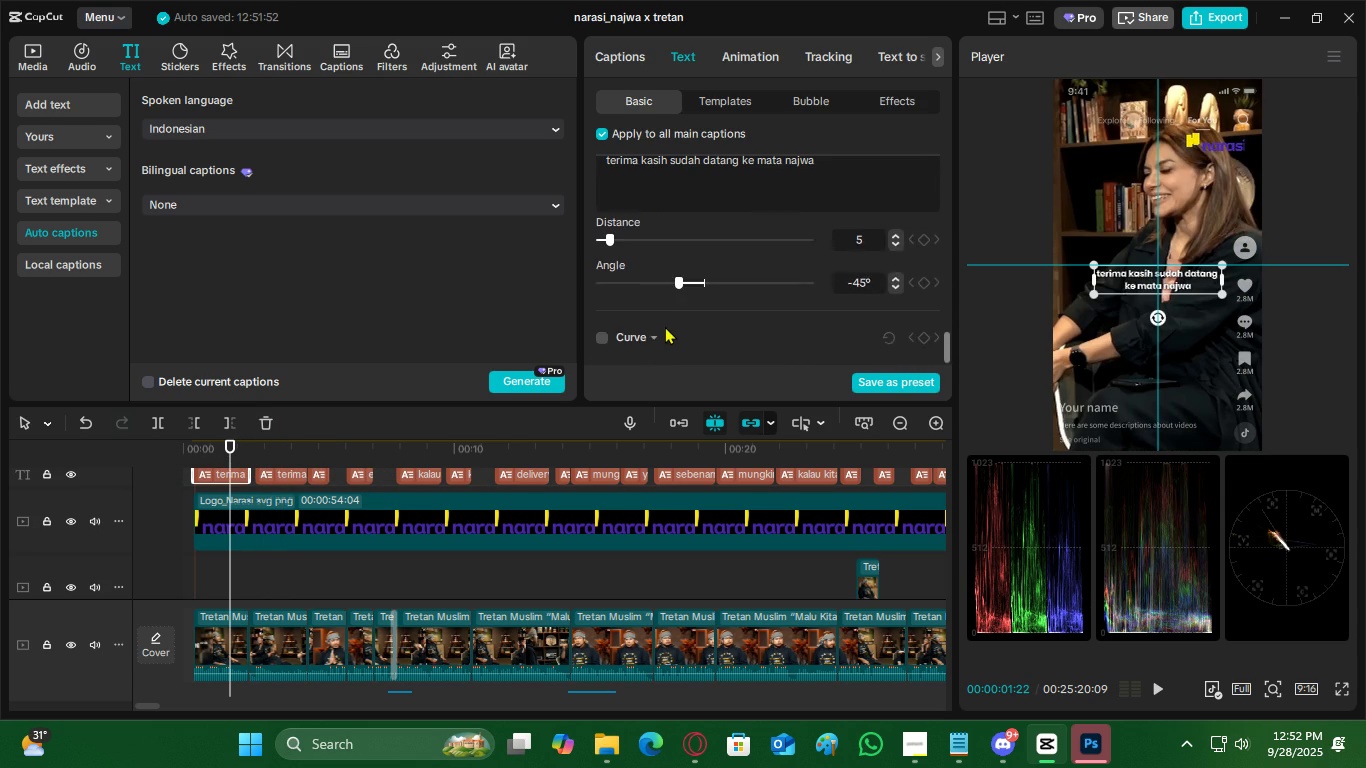 
scroll: coordinate [664, 326], scroll_direction: up, amount: 2.0